 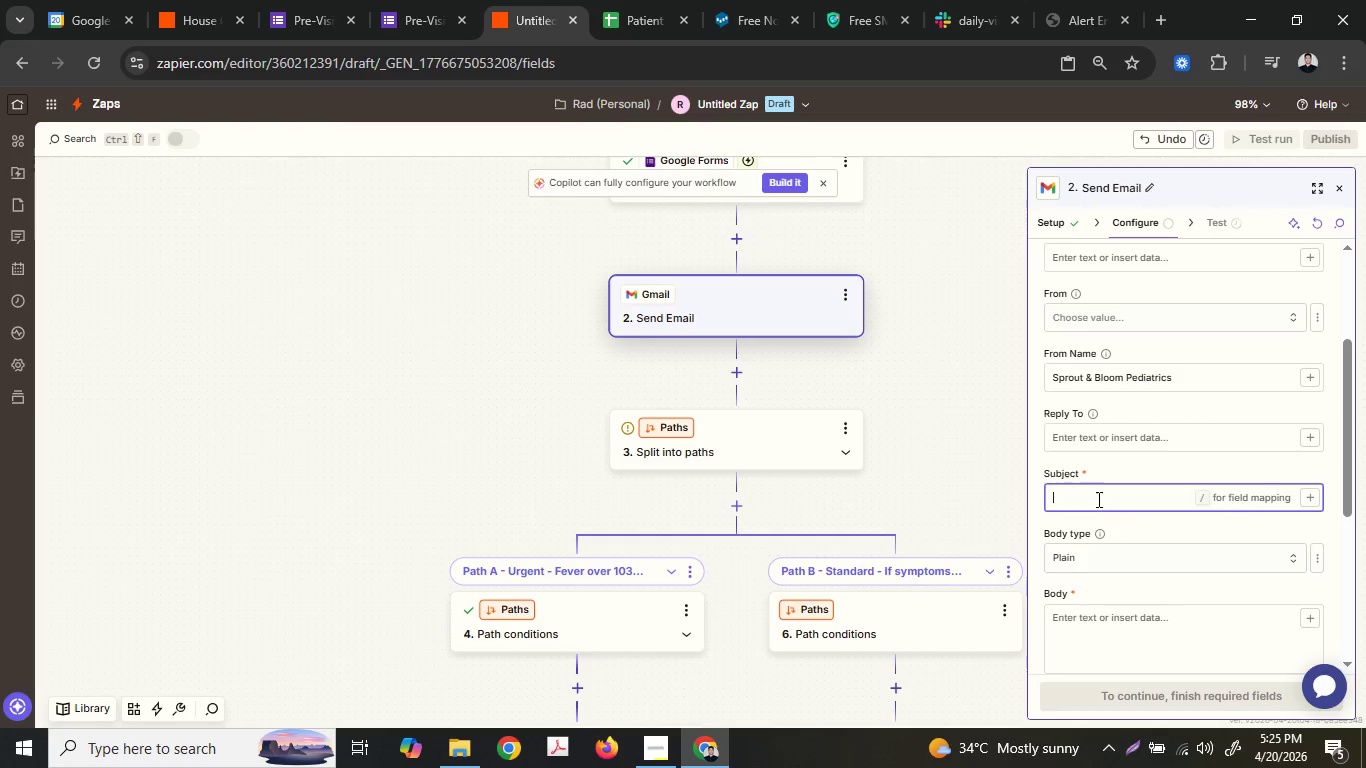 
type(We've receuv)
key(Backspace)
key(Backspace)
type(ived )
 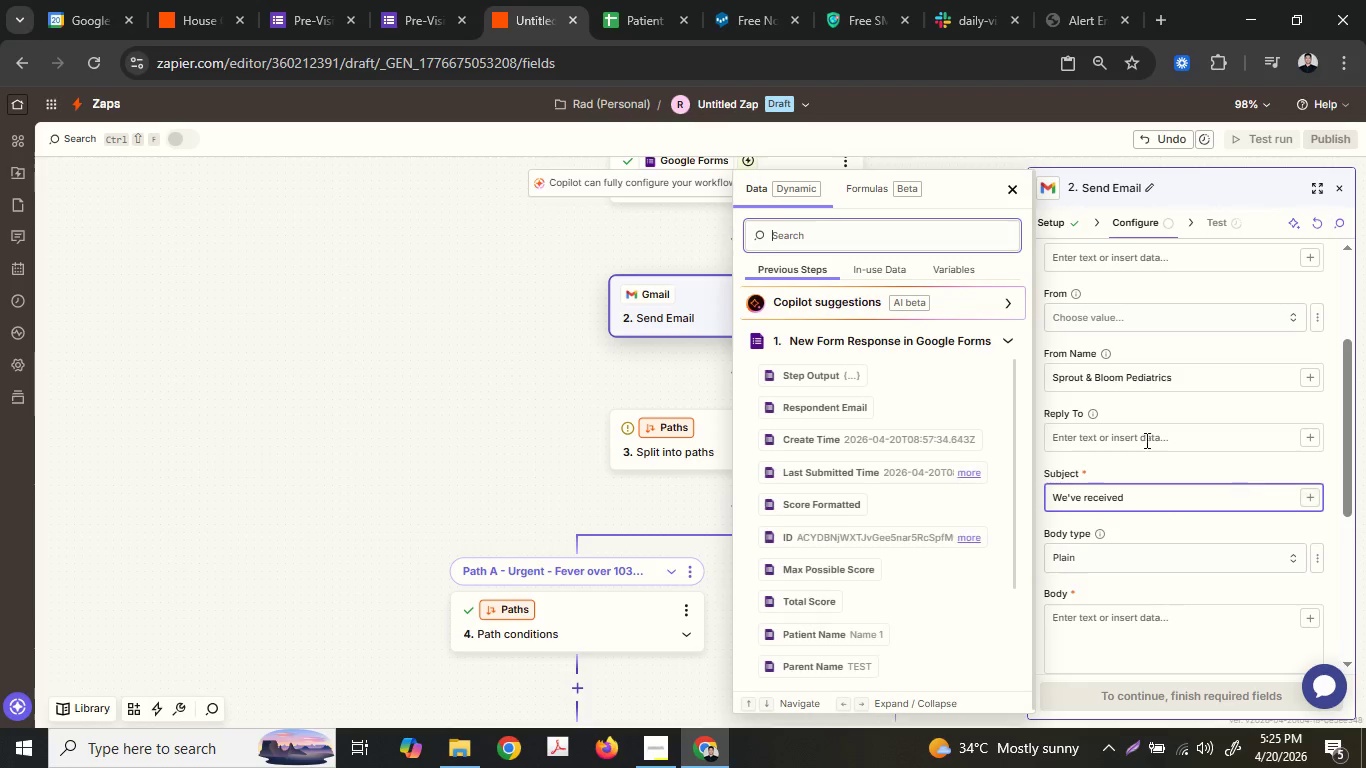 
scroll: coordinate [850, 430], scroll_direction: down, amount: 2.0
 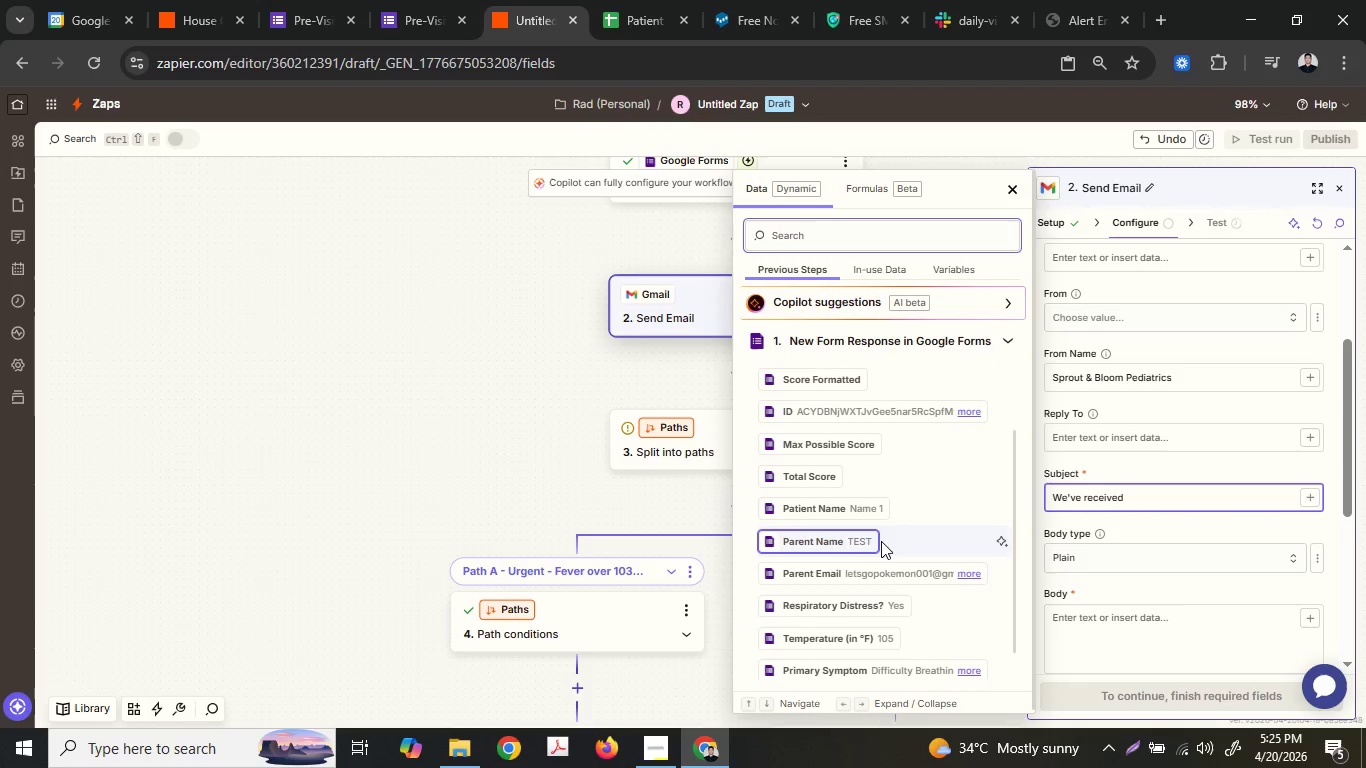 
left_click([855, 515])
 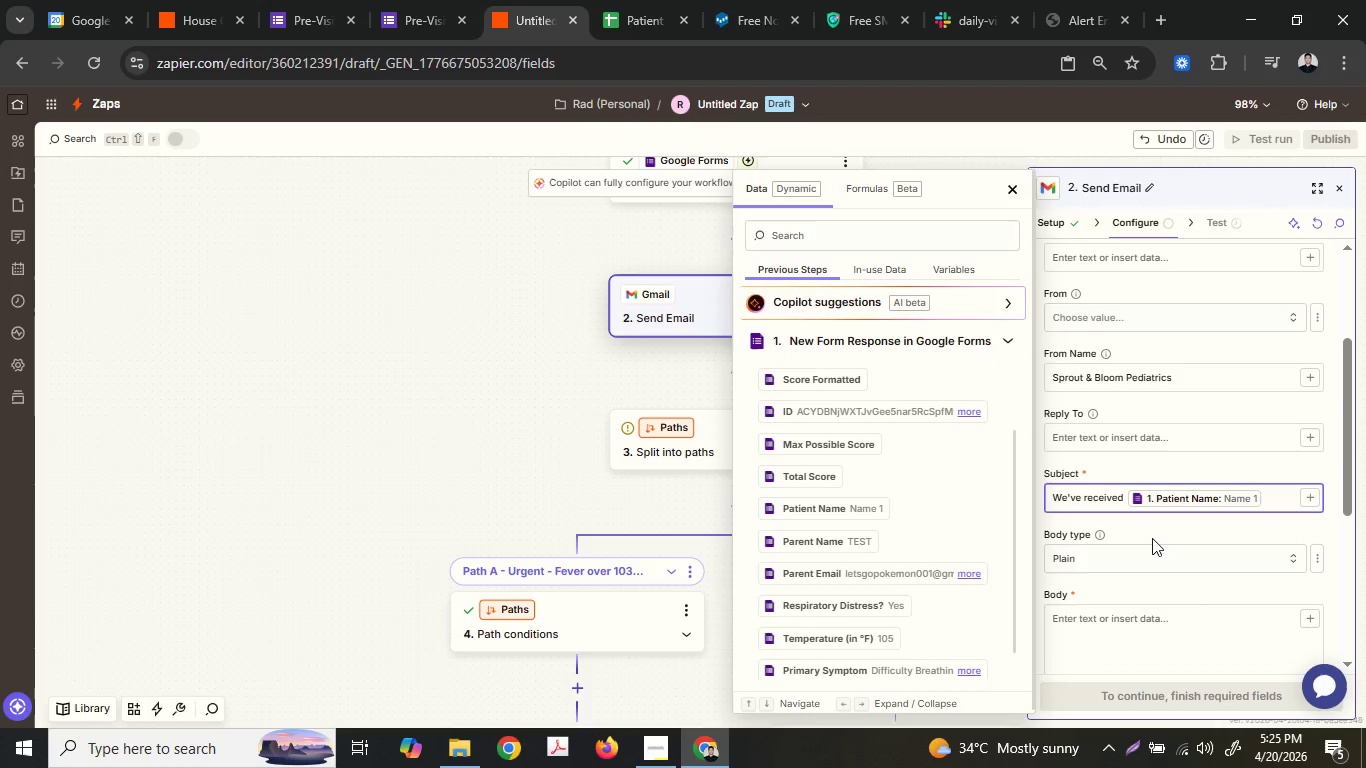 
key(Quote)
 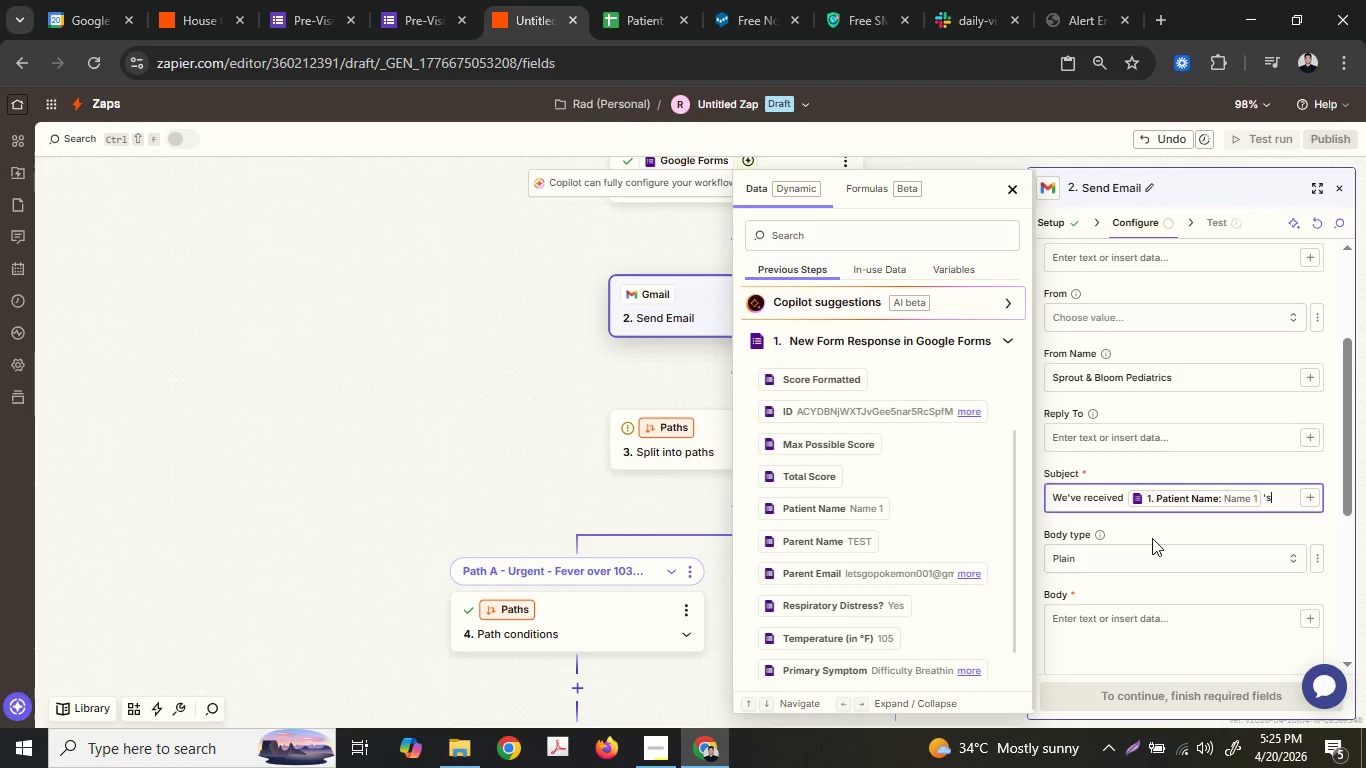 
key(S)
 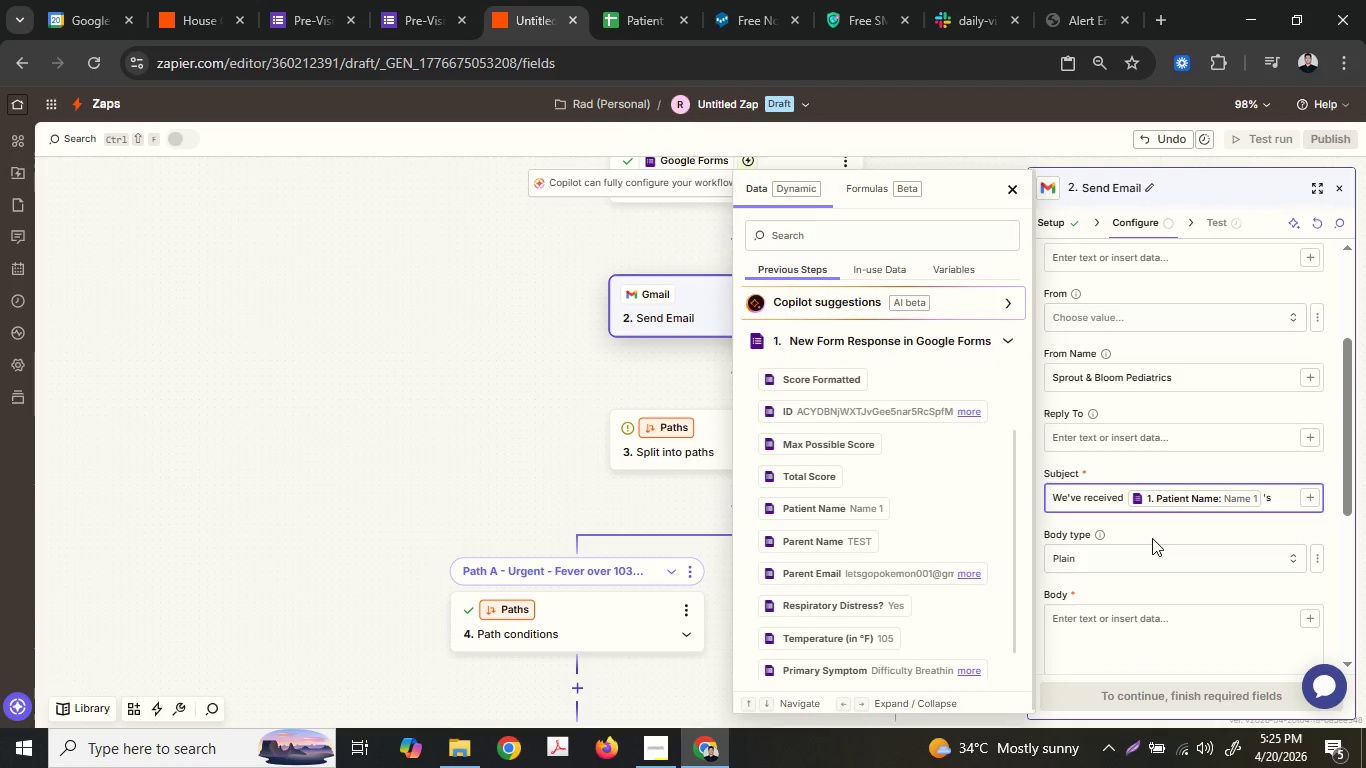 
key(Space)